 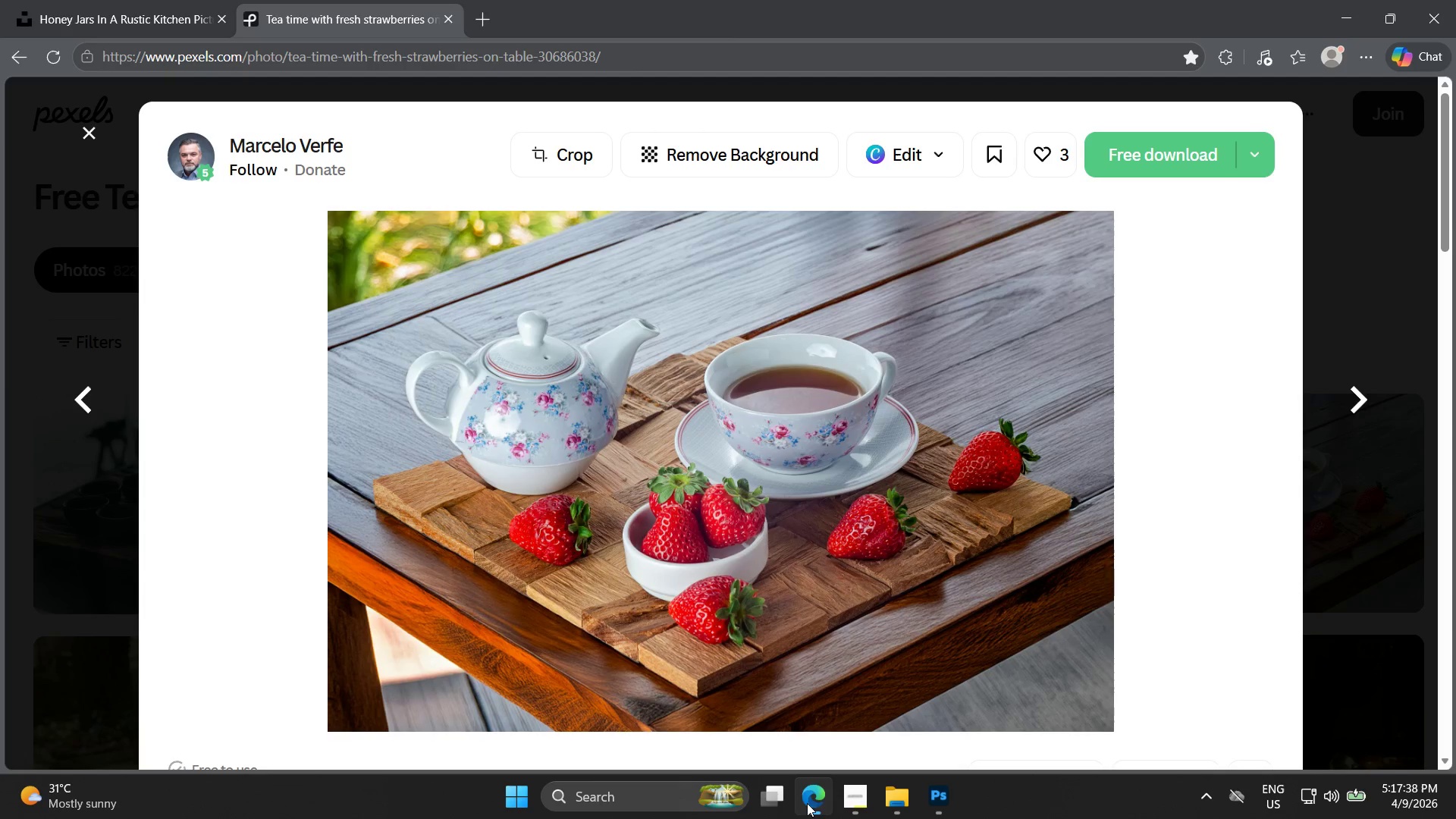 
left_click([807, 801])
 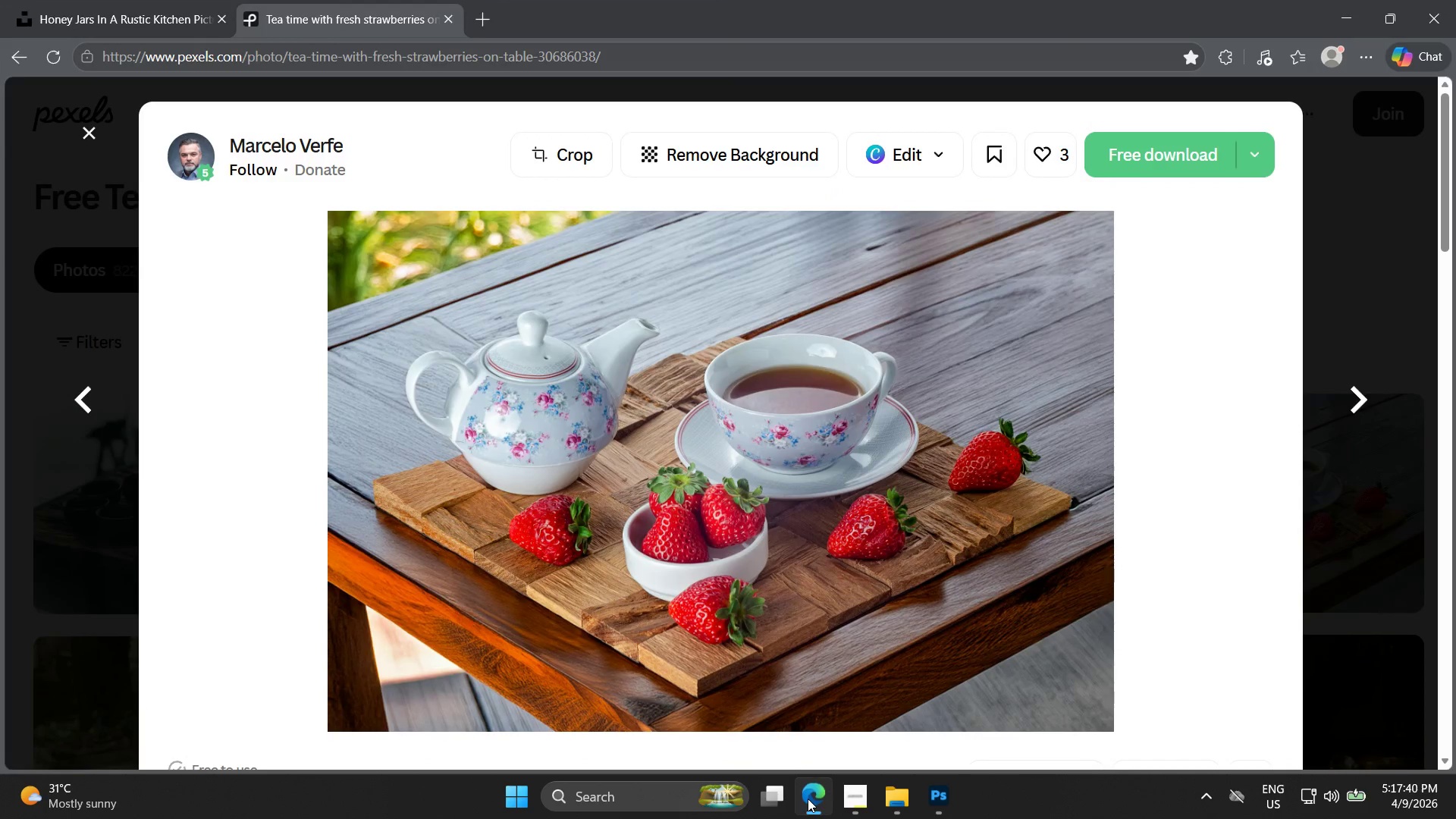 
left_click([808, 799])
 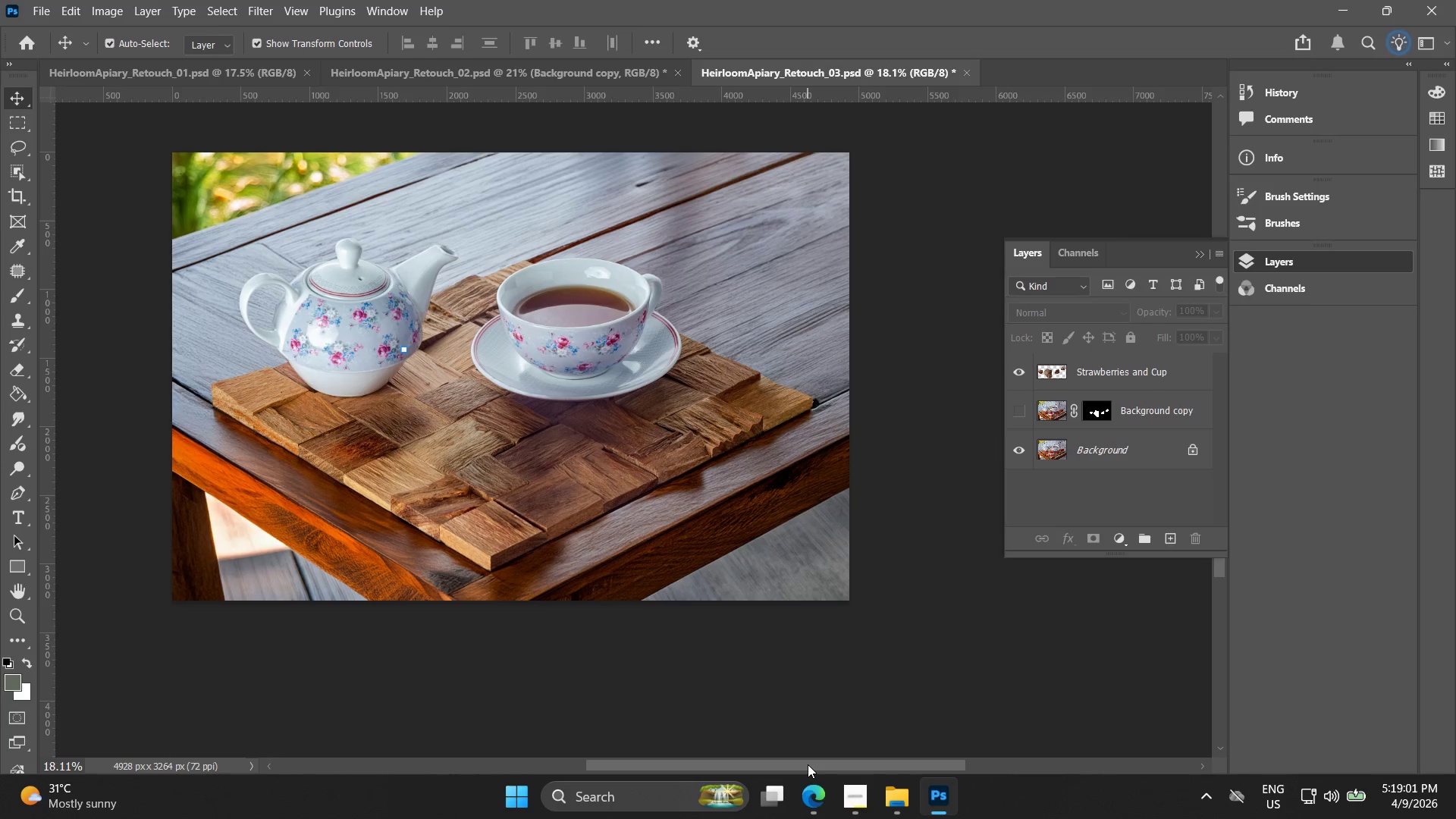 
wait(86.48)
 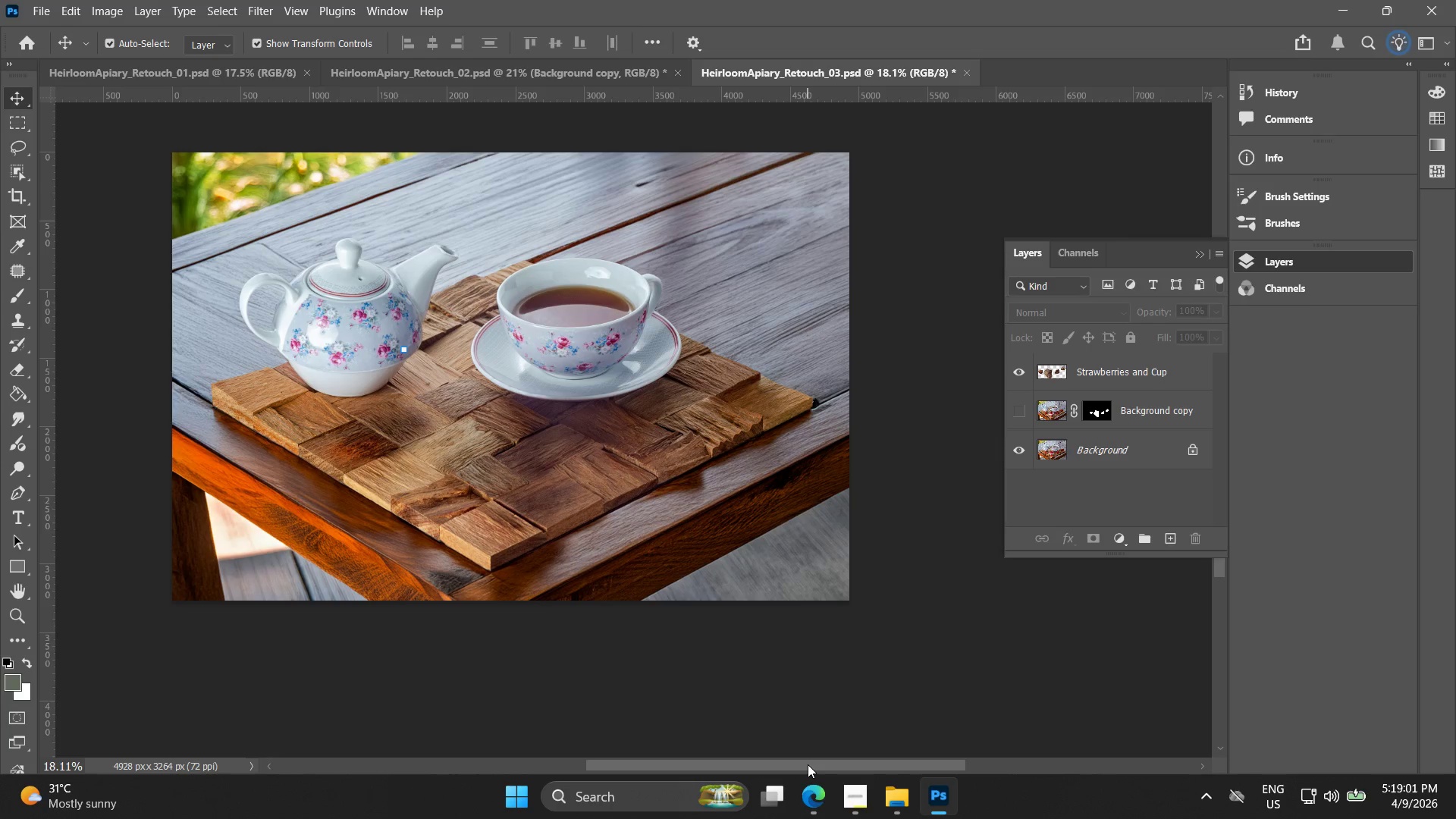 
left_click([868, 793])